 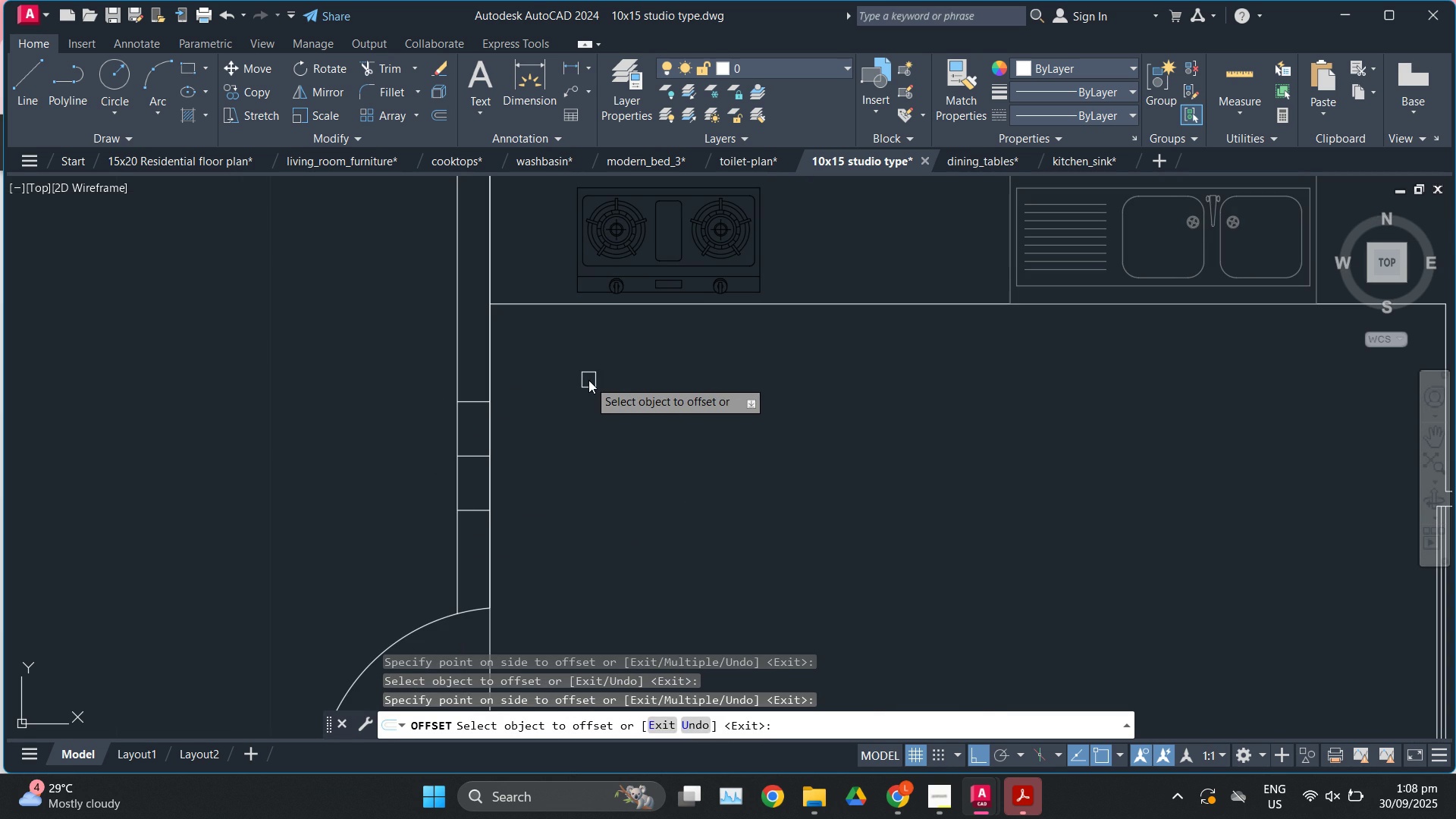 
scroll: coordinate [657, 340], scroll_direction: down, amount: 1.0
 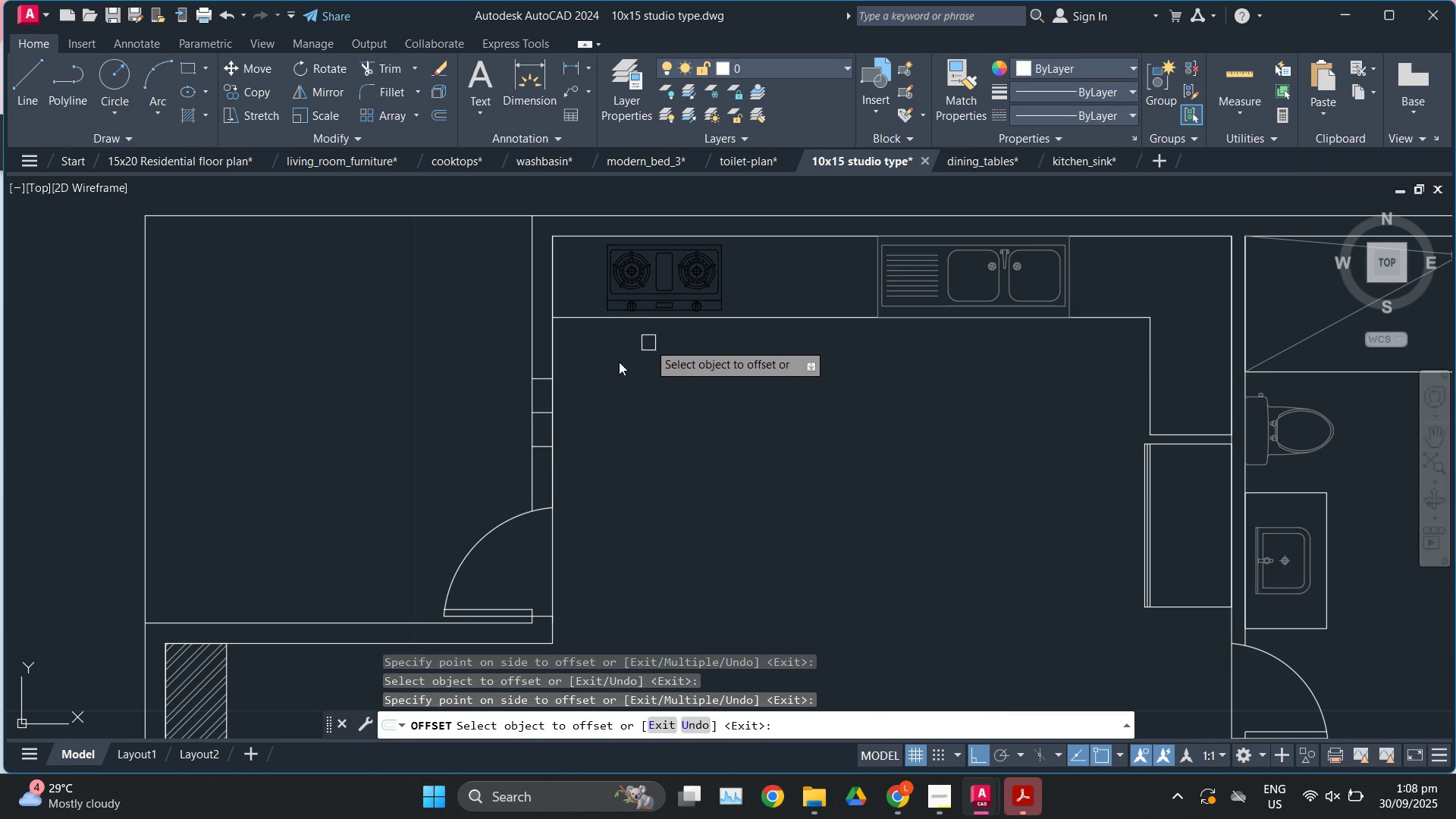 
key(Escape)
 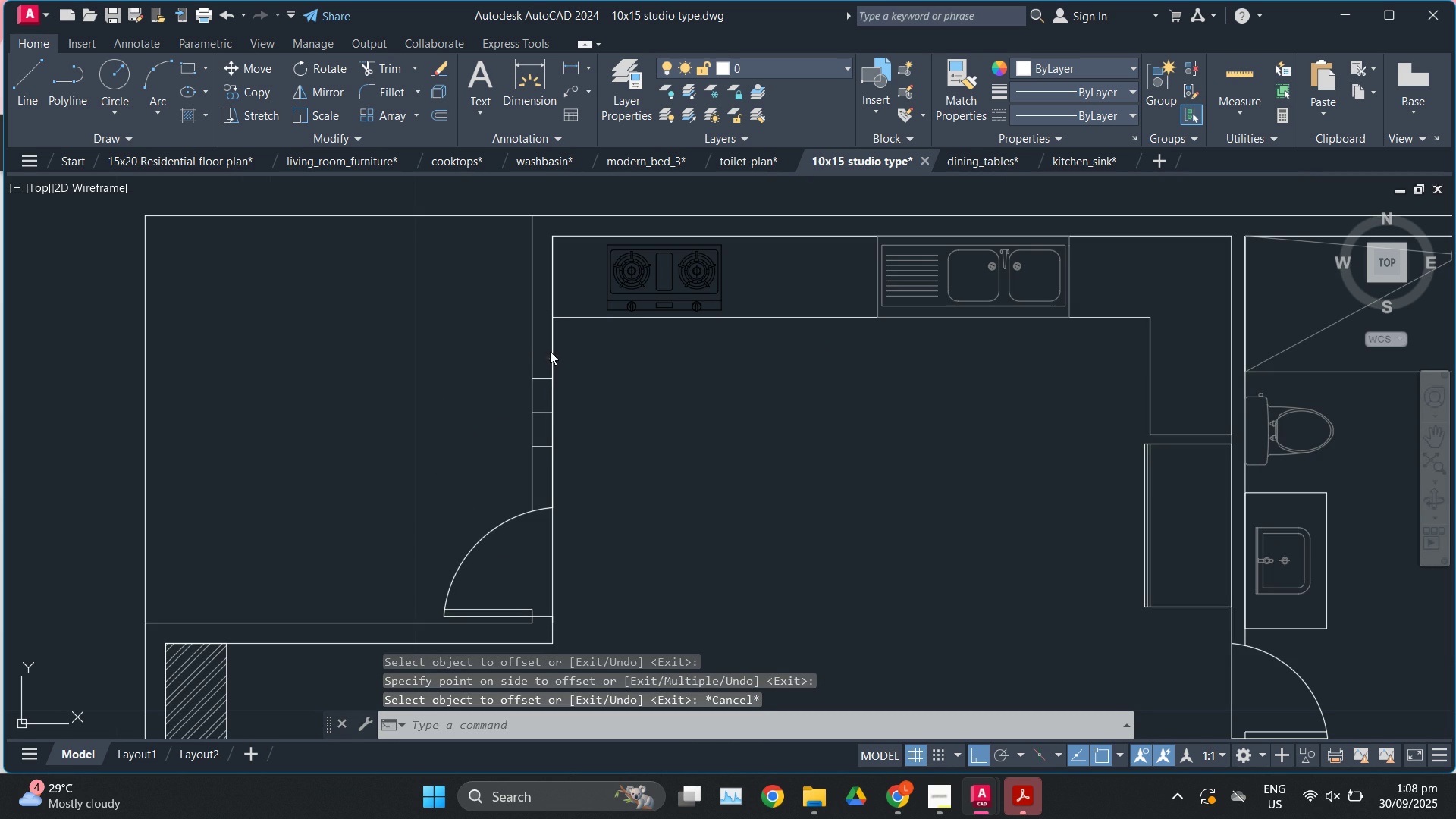 
left_click([550, 351])
 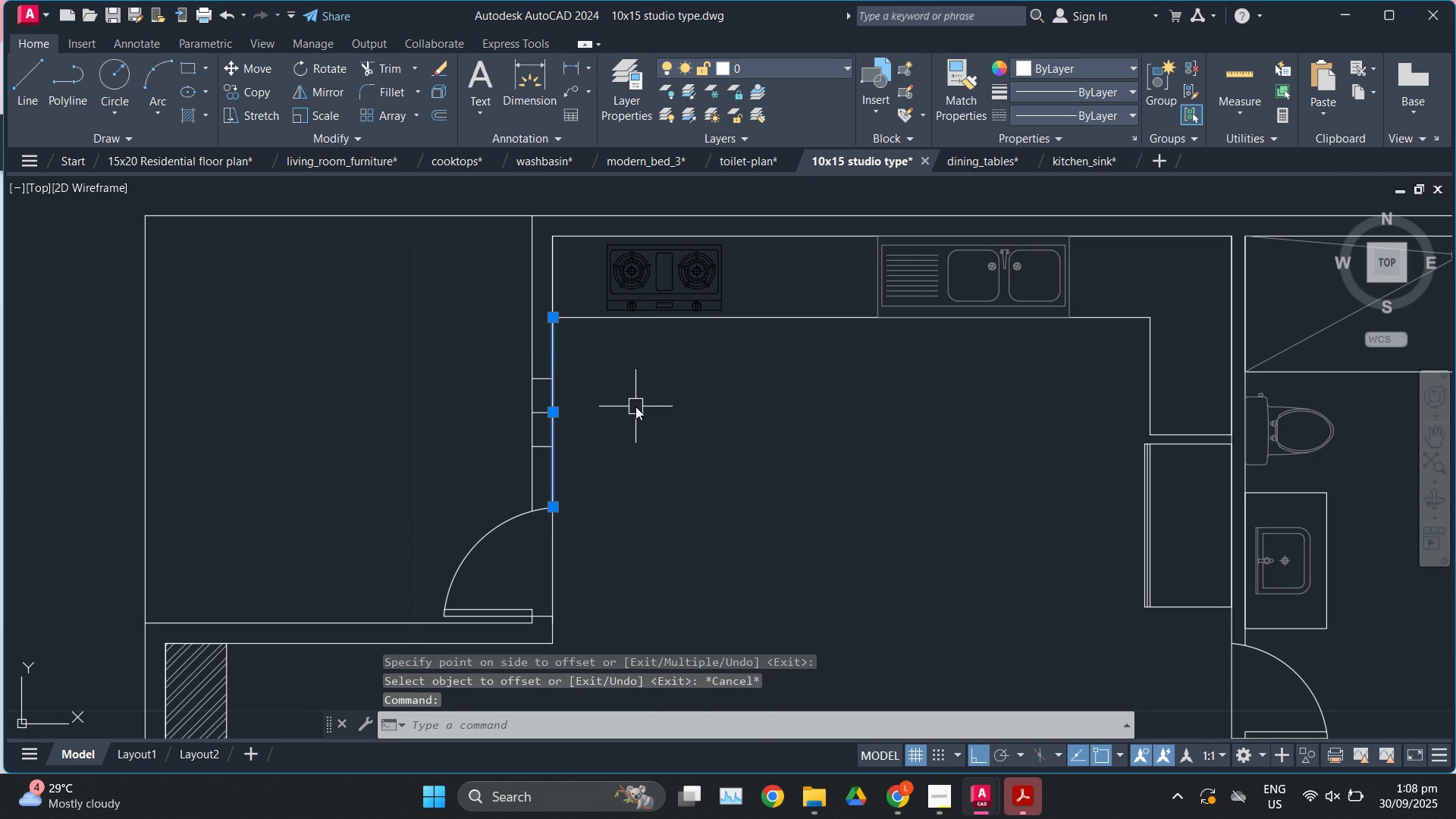 
key(E)
 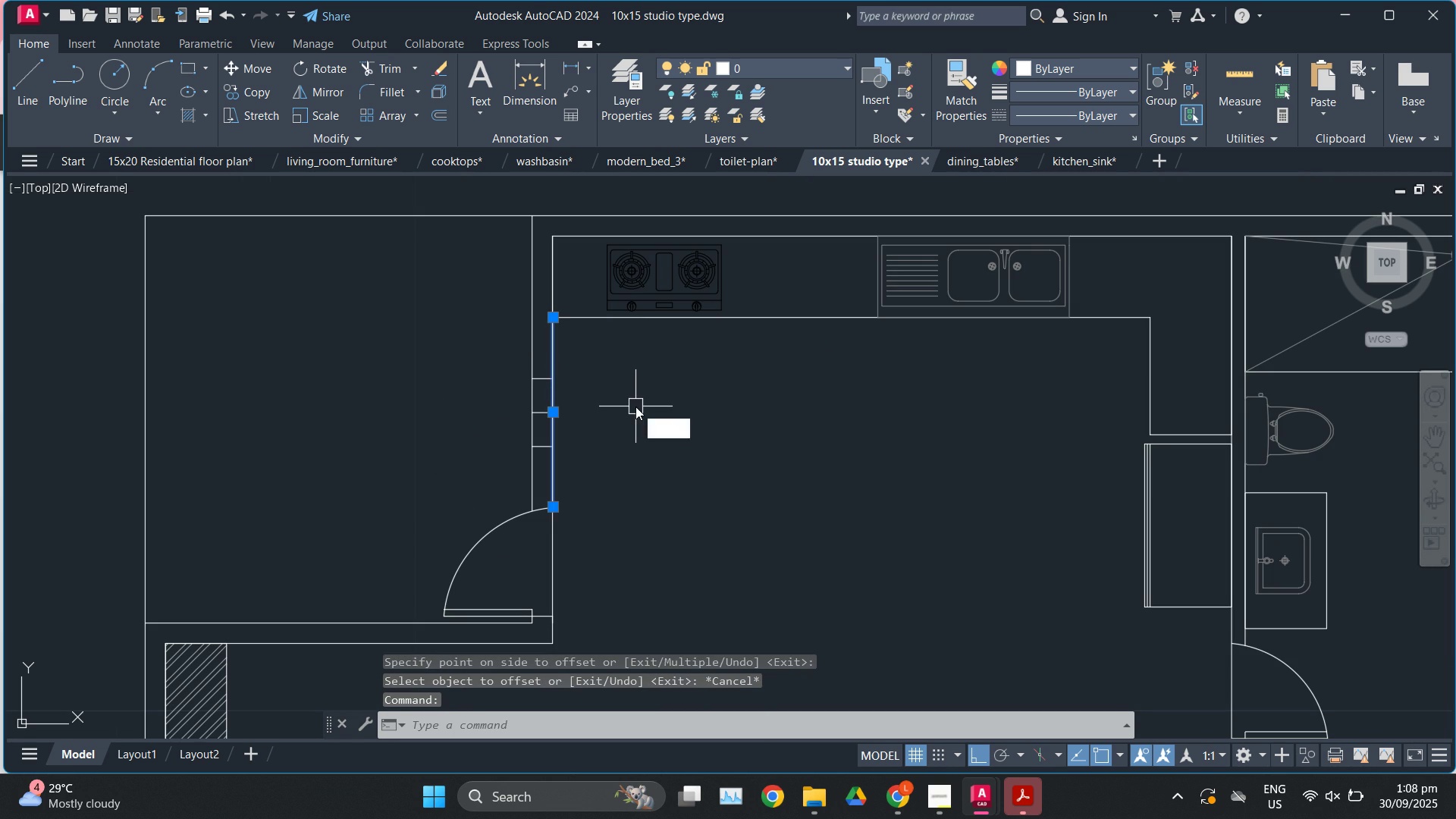 
key(Enter)
 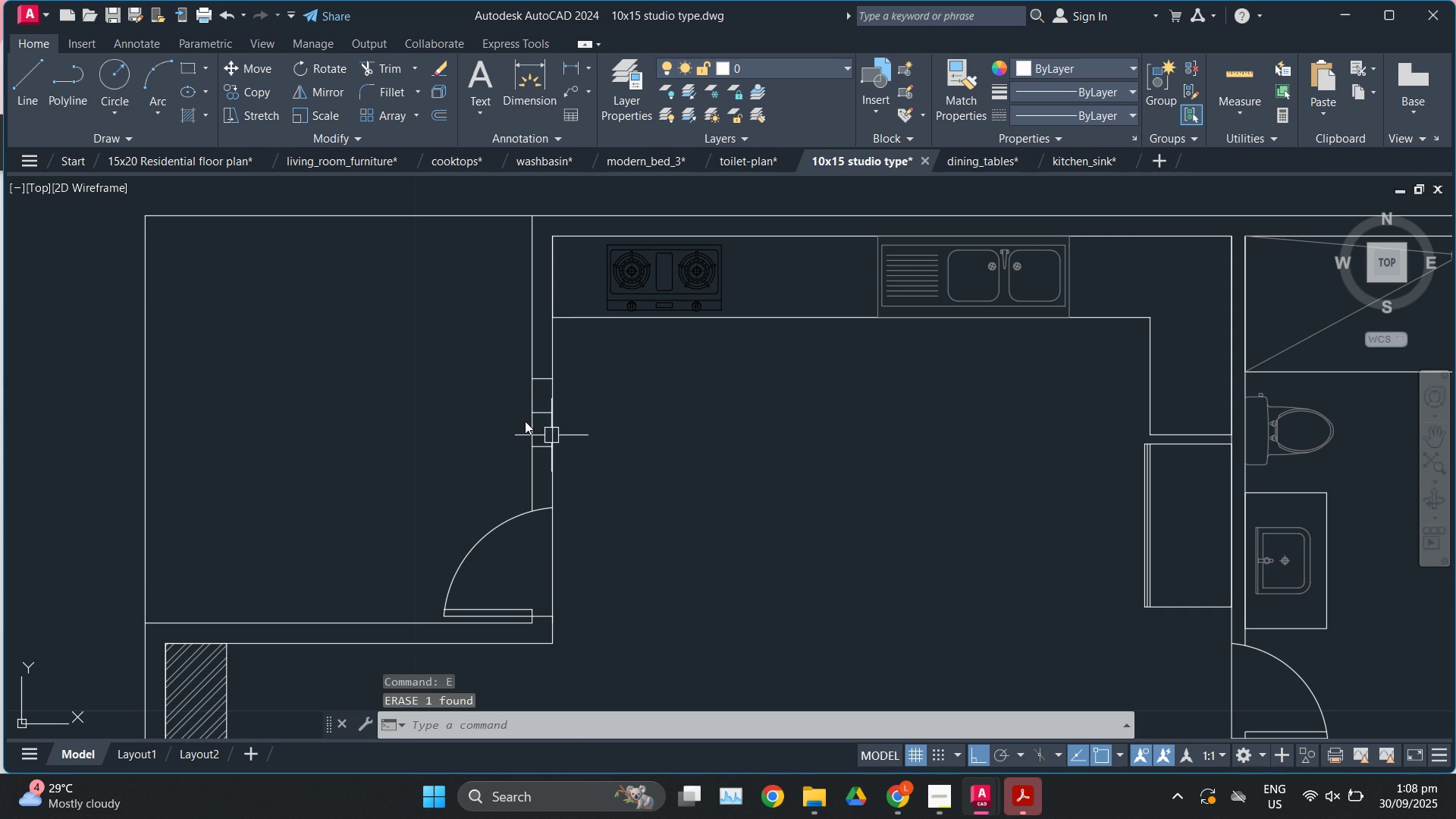 
scroll: coordinate [477, 378], scroll_direction: up, amount: 2.0
 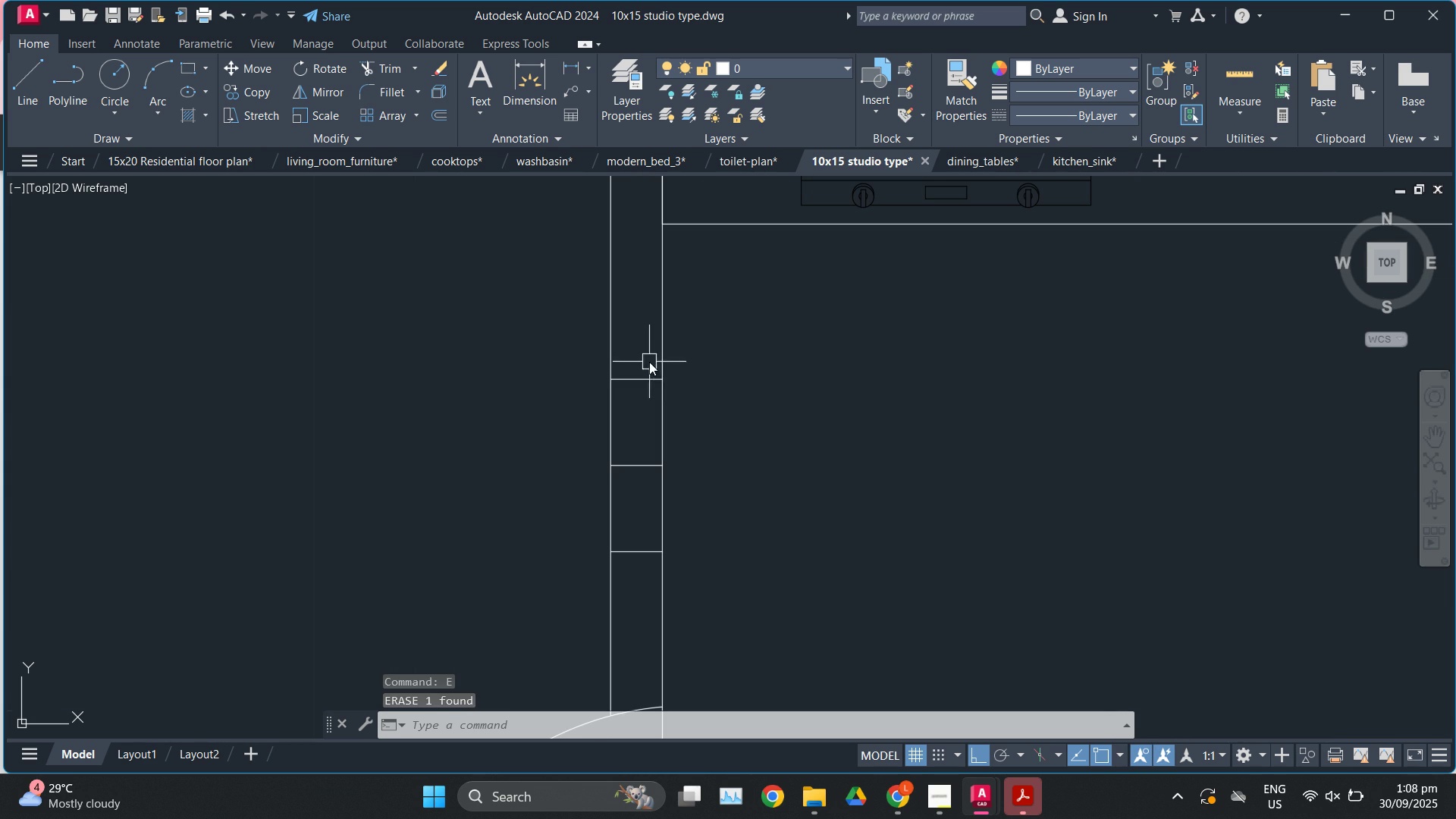 
left_click([640, 381])
 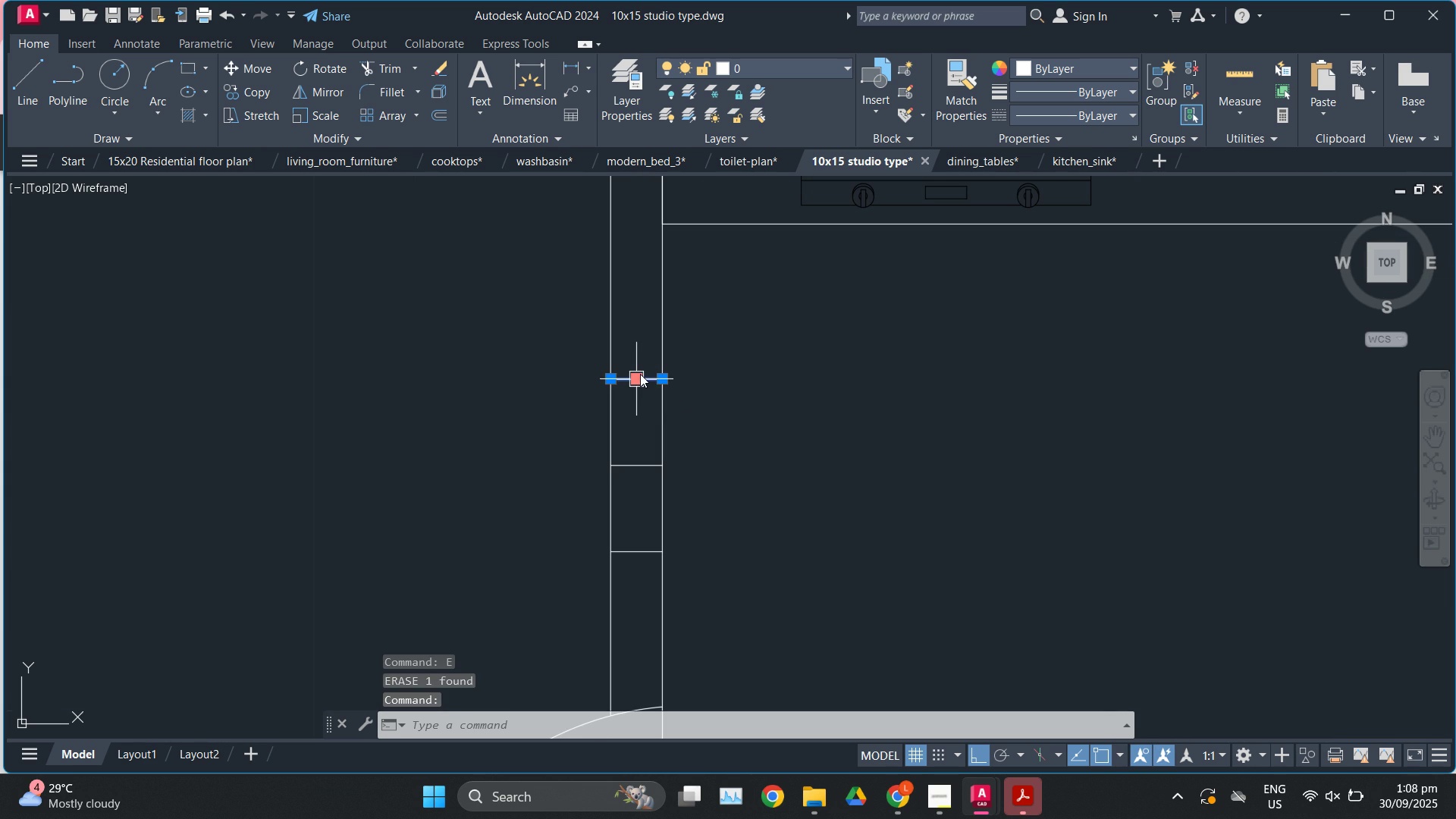 
key(O)
 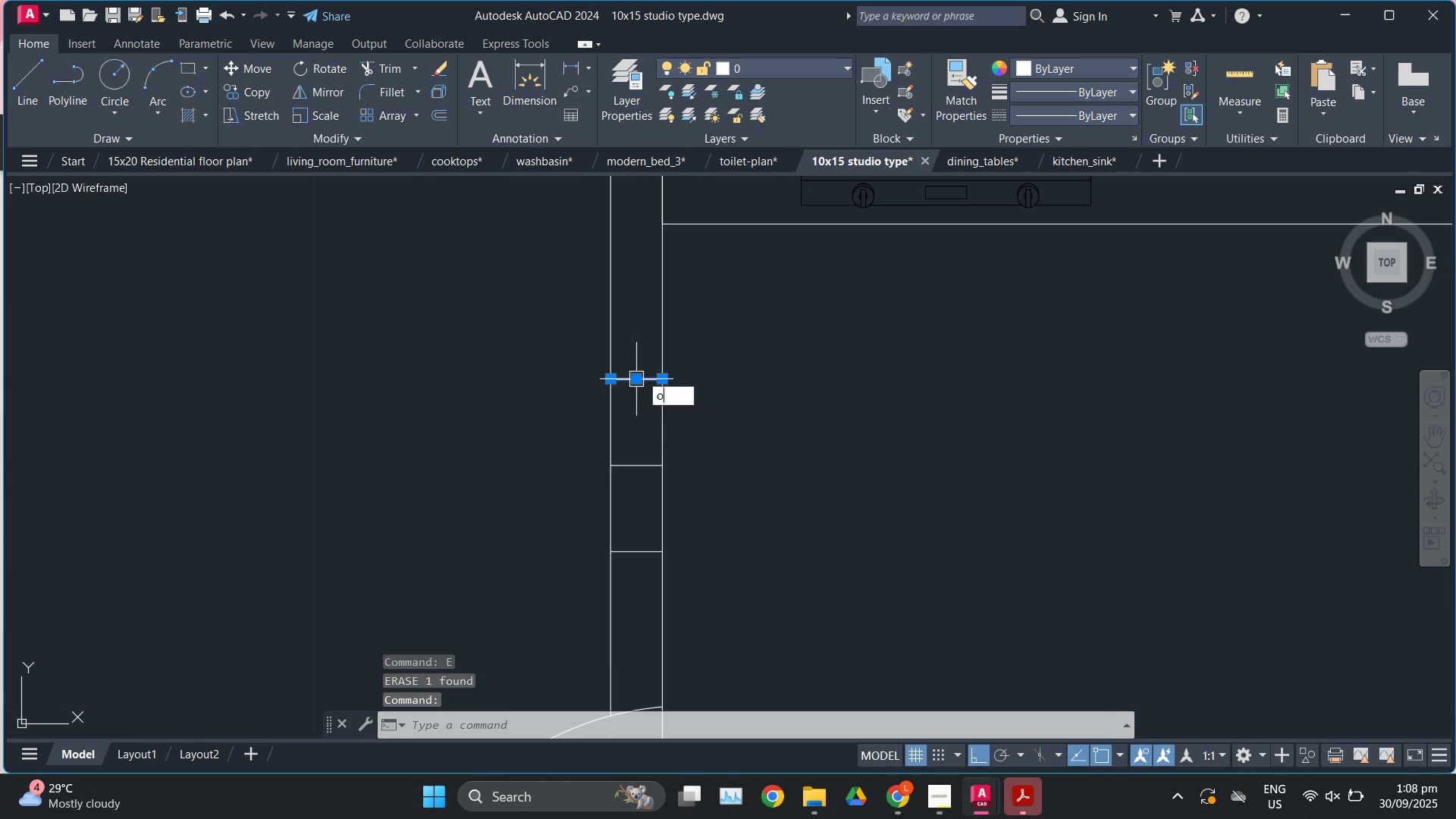 
key(Enter)